 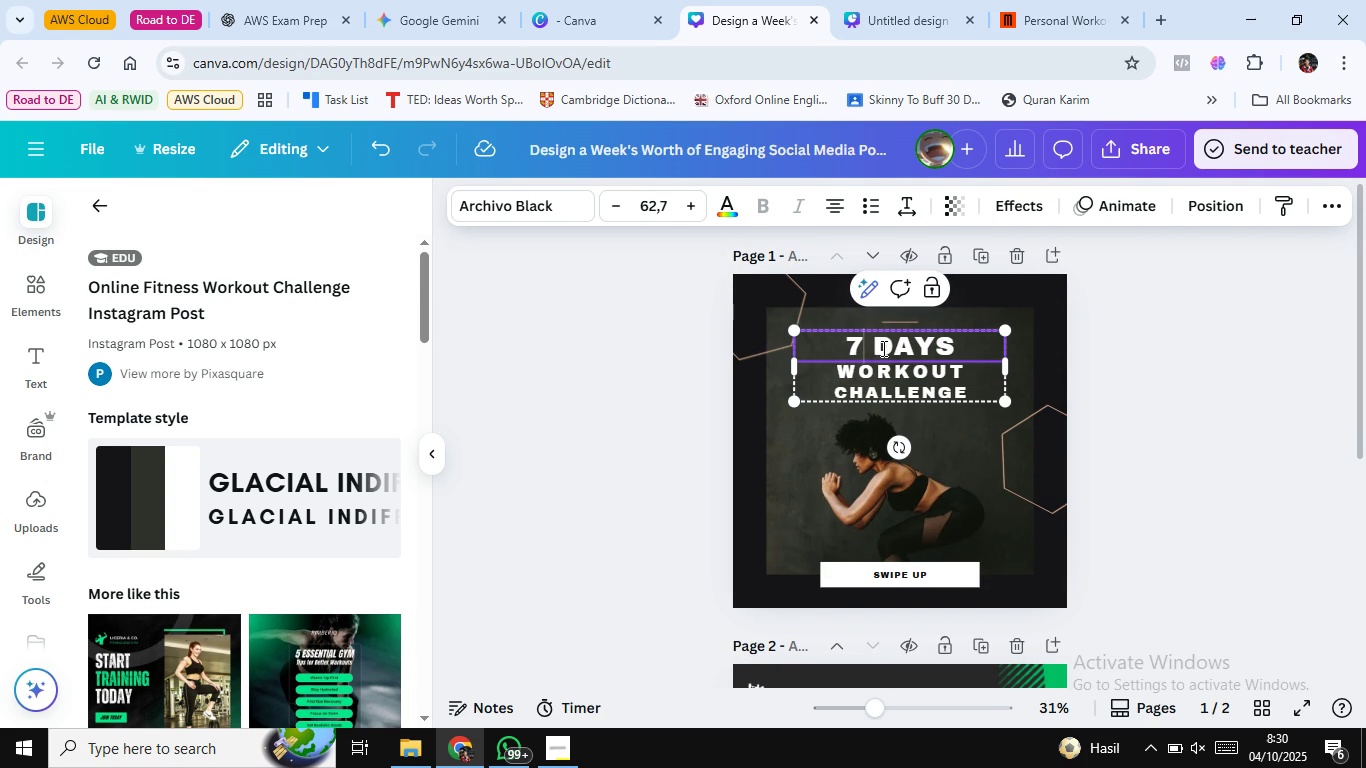 
key(7)
 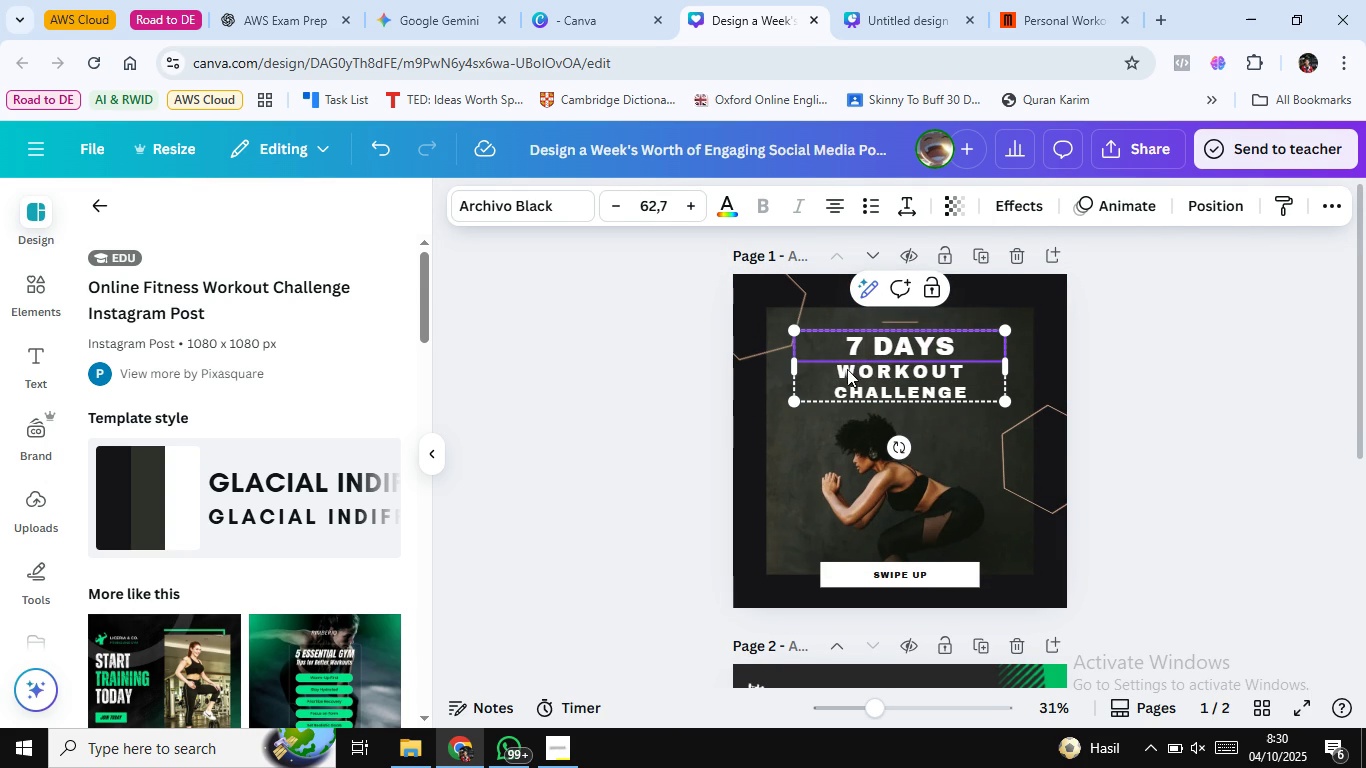 
left_click([849, 371])
 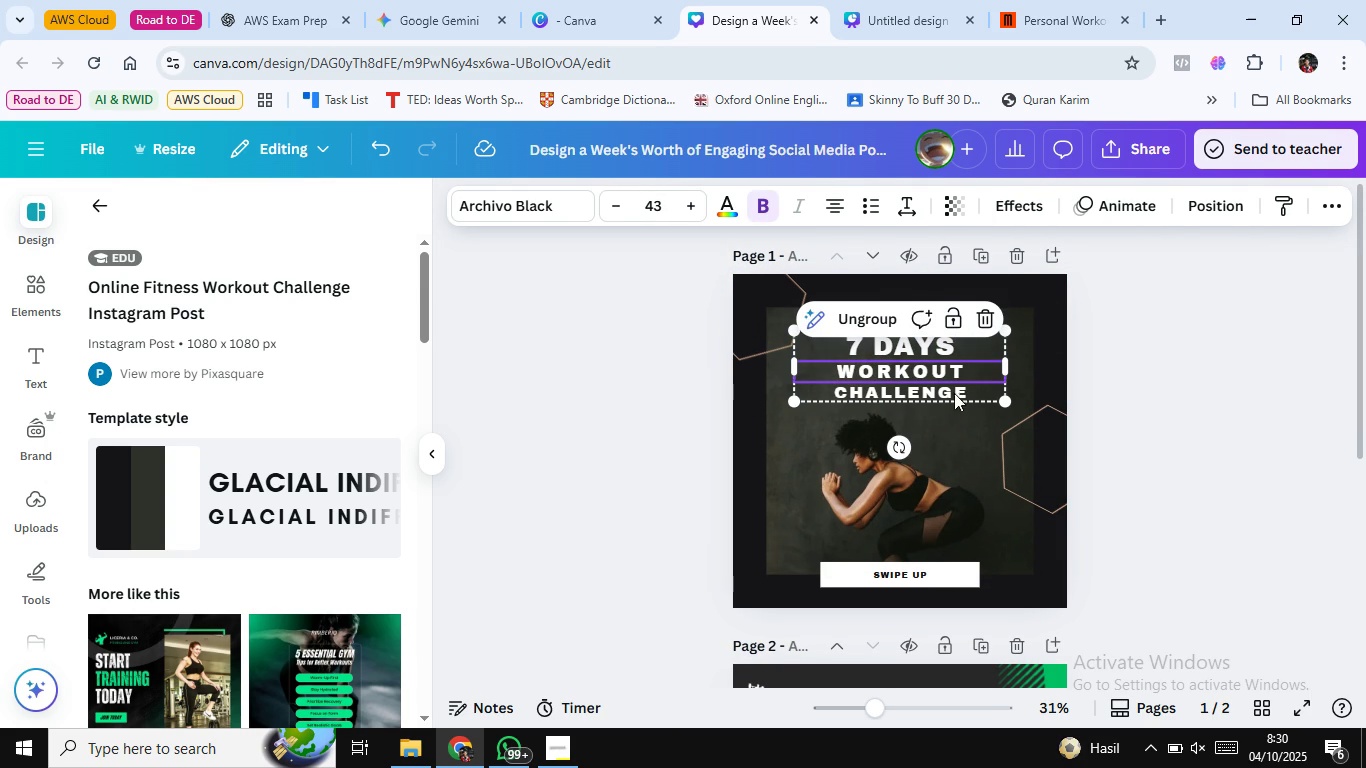 
left_click([956, 391])
 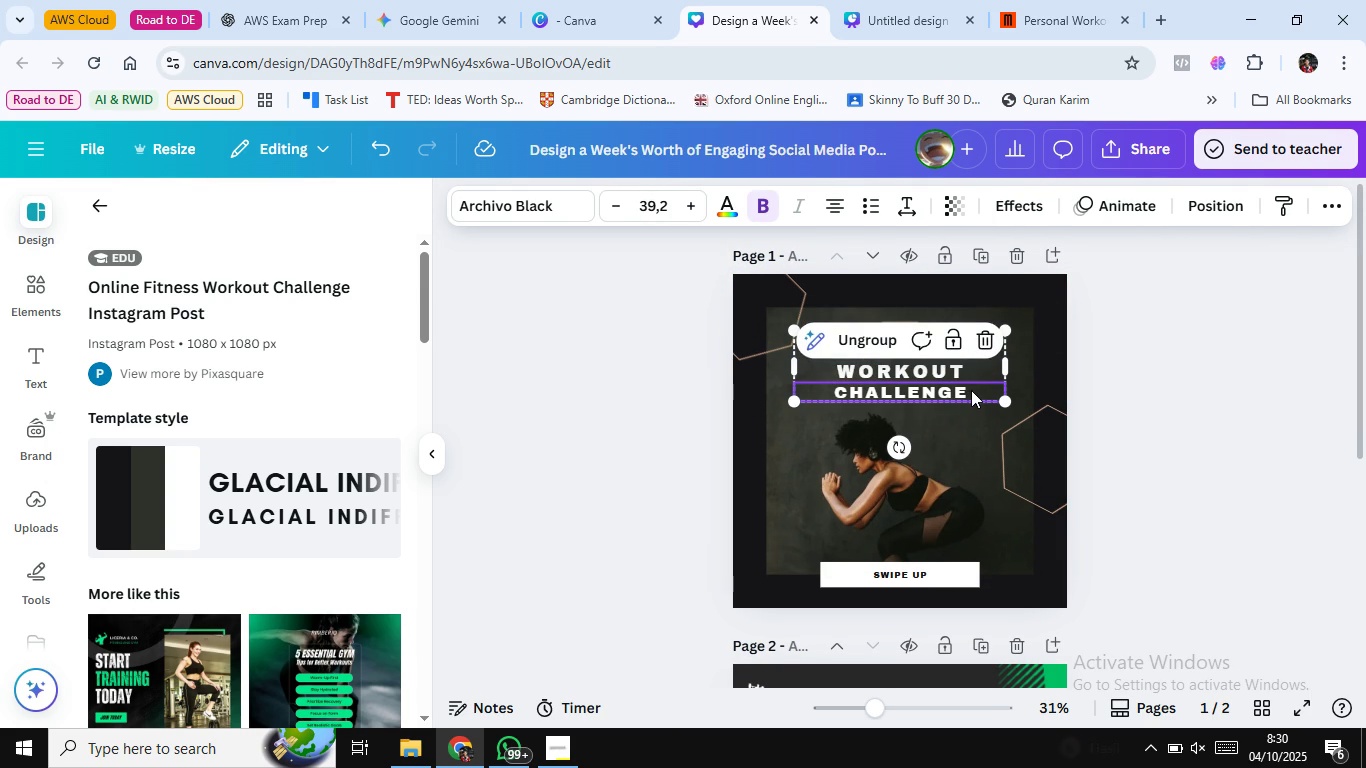 
double_click([971, 390])
 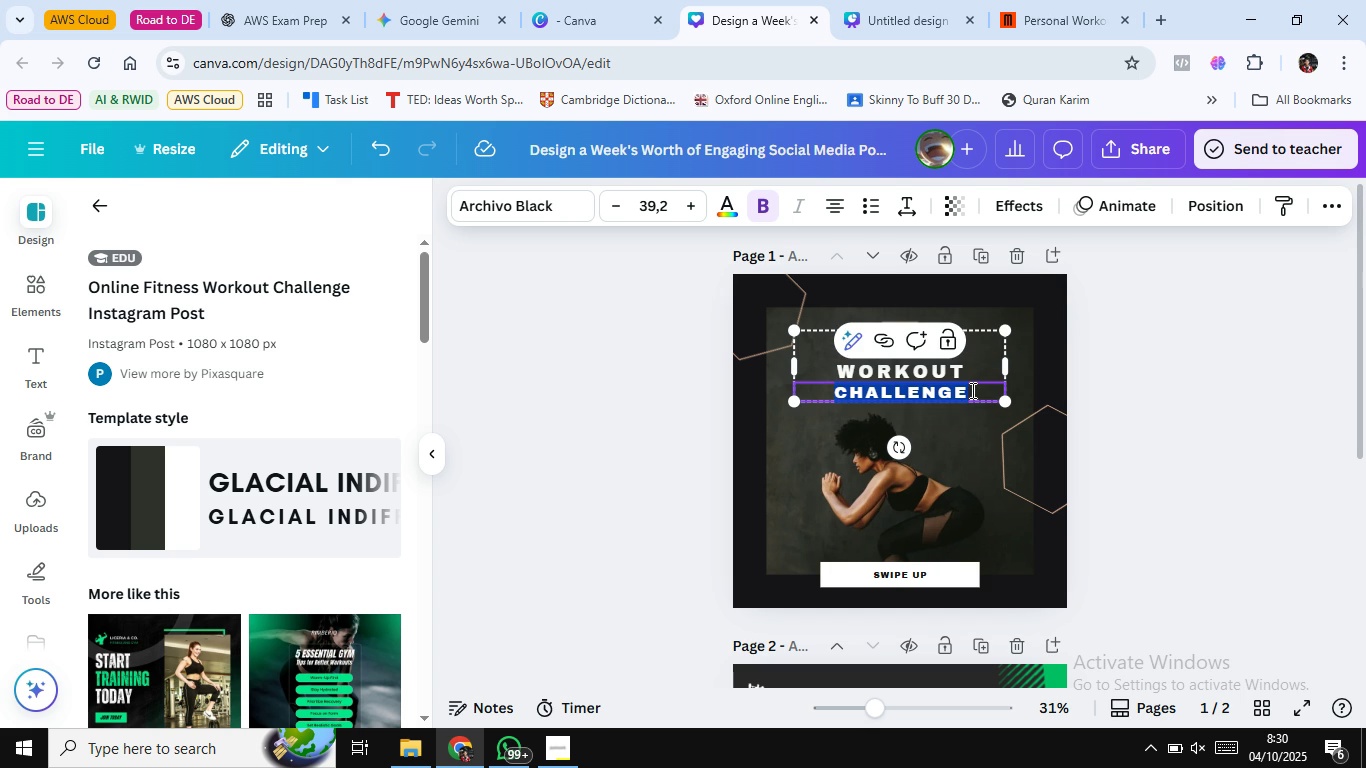 
triple_click([971, 390])
 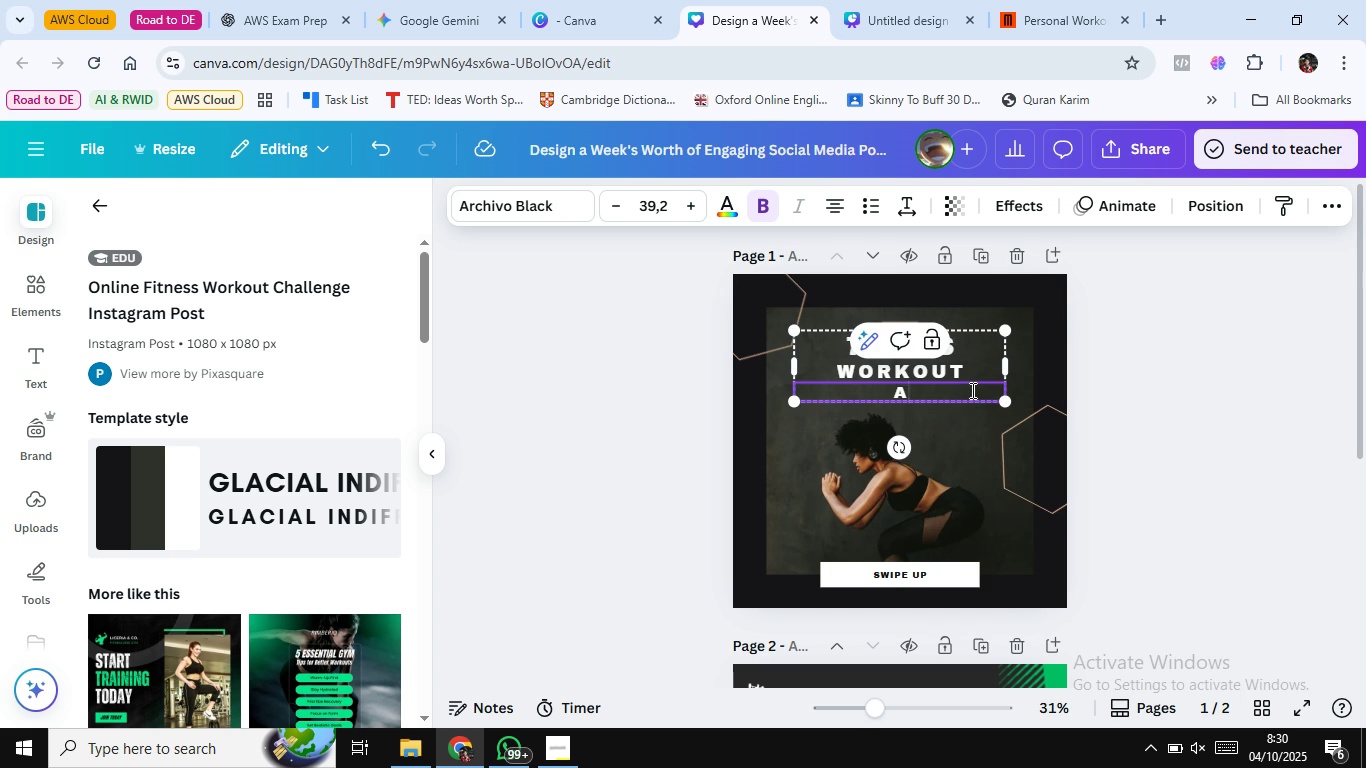 
type(at home)
 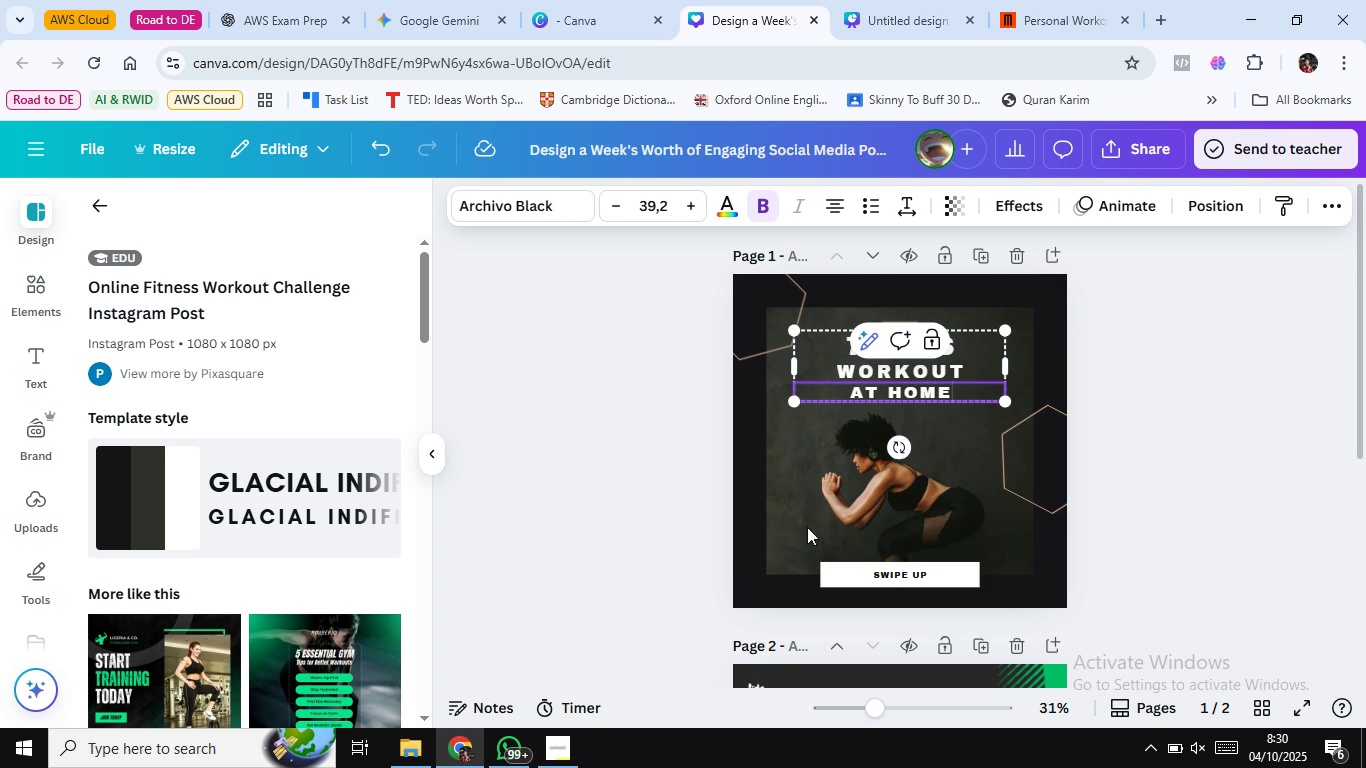 
left_click([618, 564])
 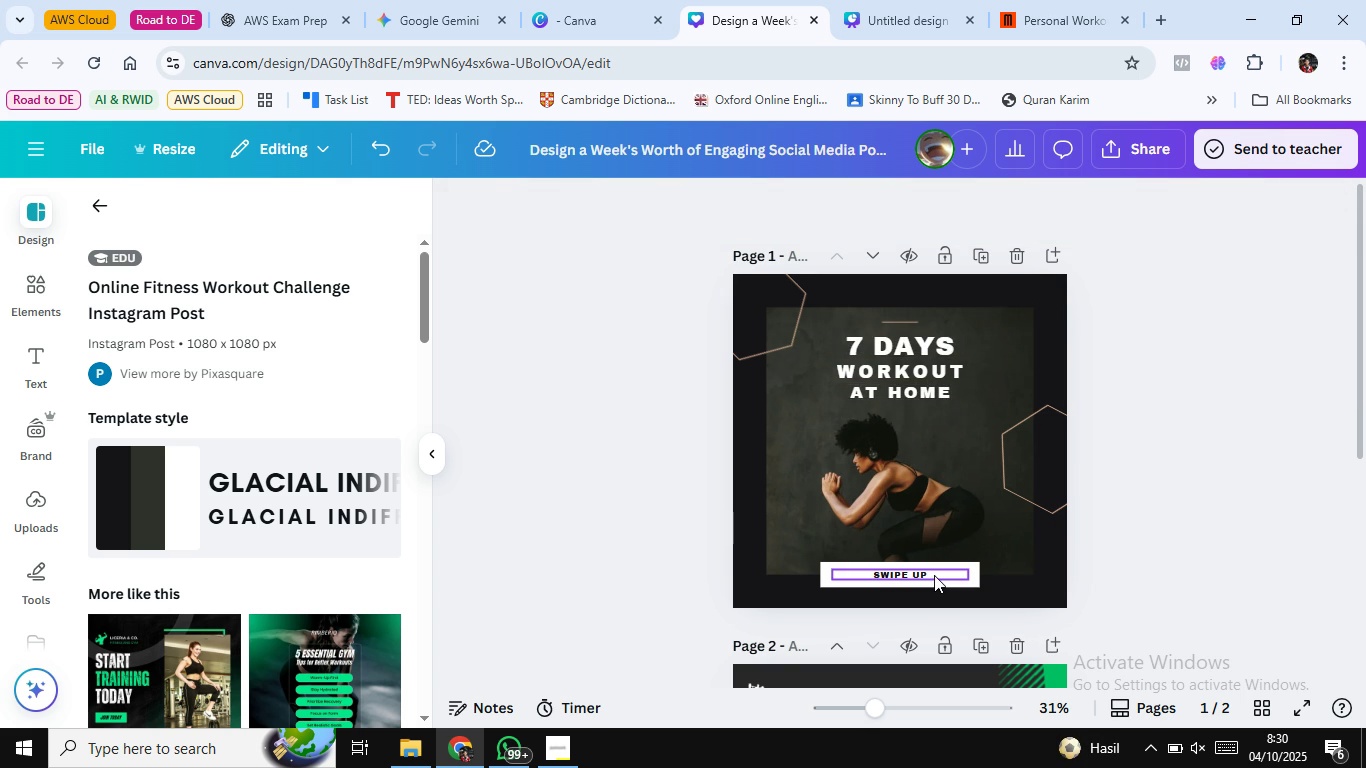 
left_click([933, 575])
 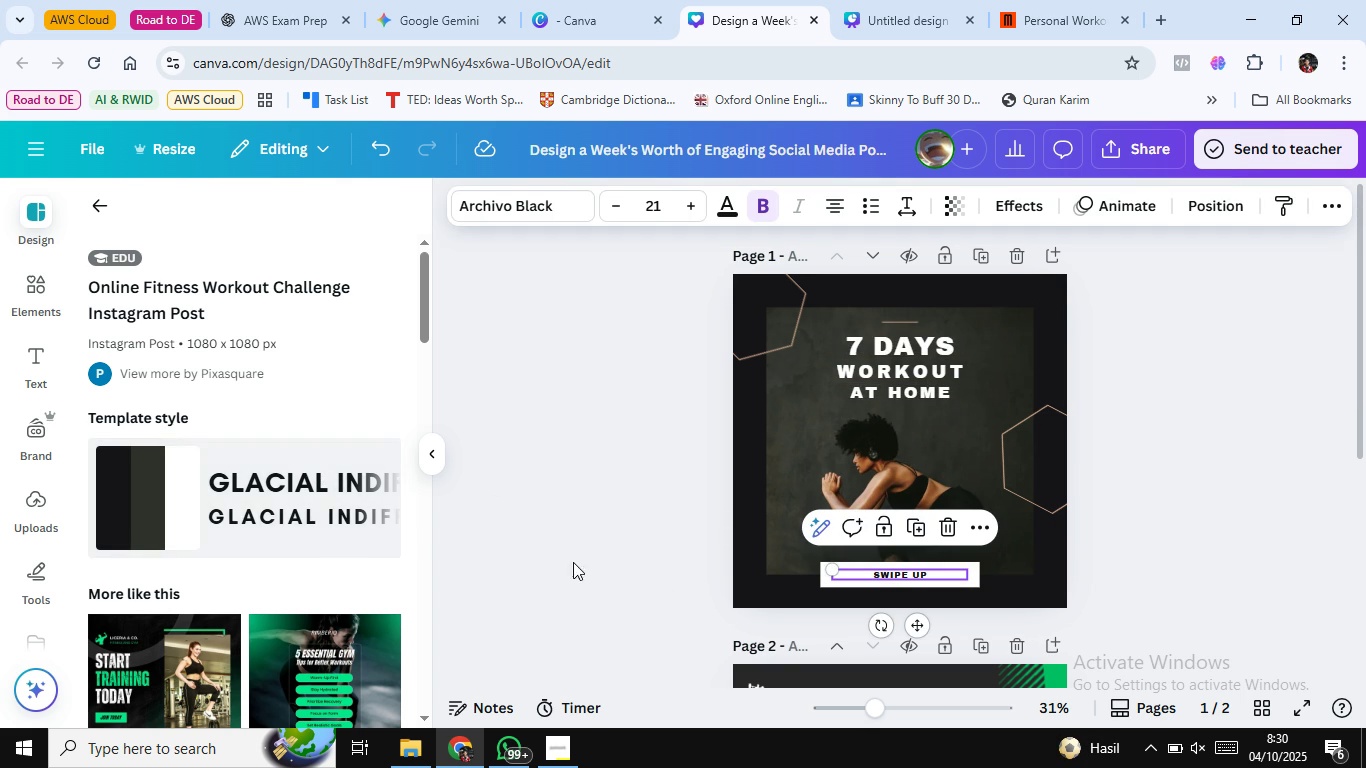 
scroll: coordinate [321, 527], scroll_direction: down, amount: 2.0
 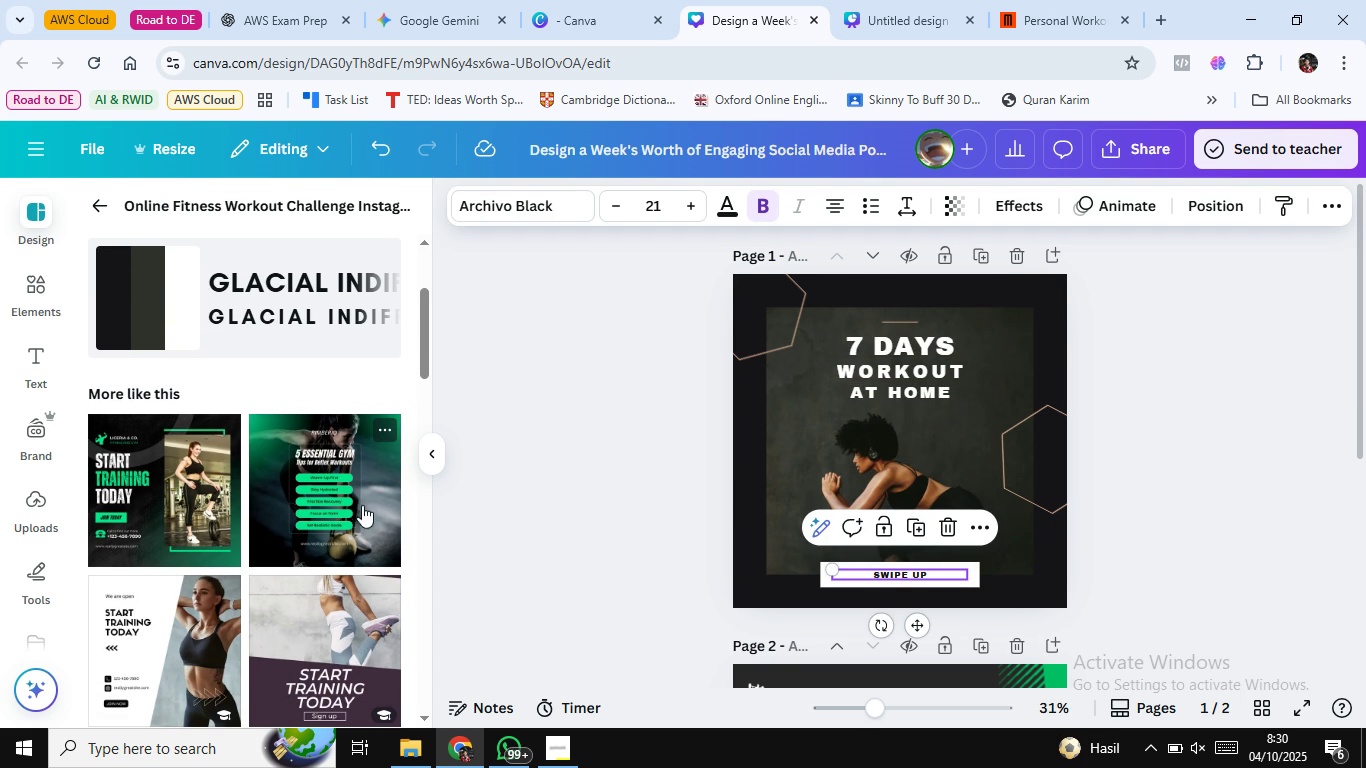 
mouse_move([341, 499])
 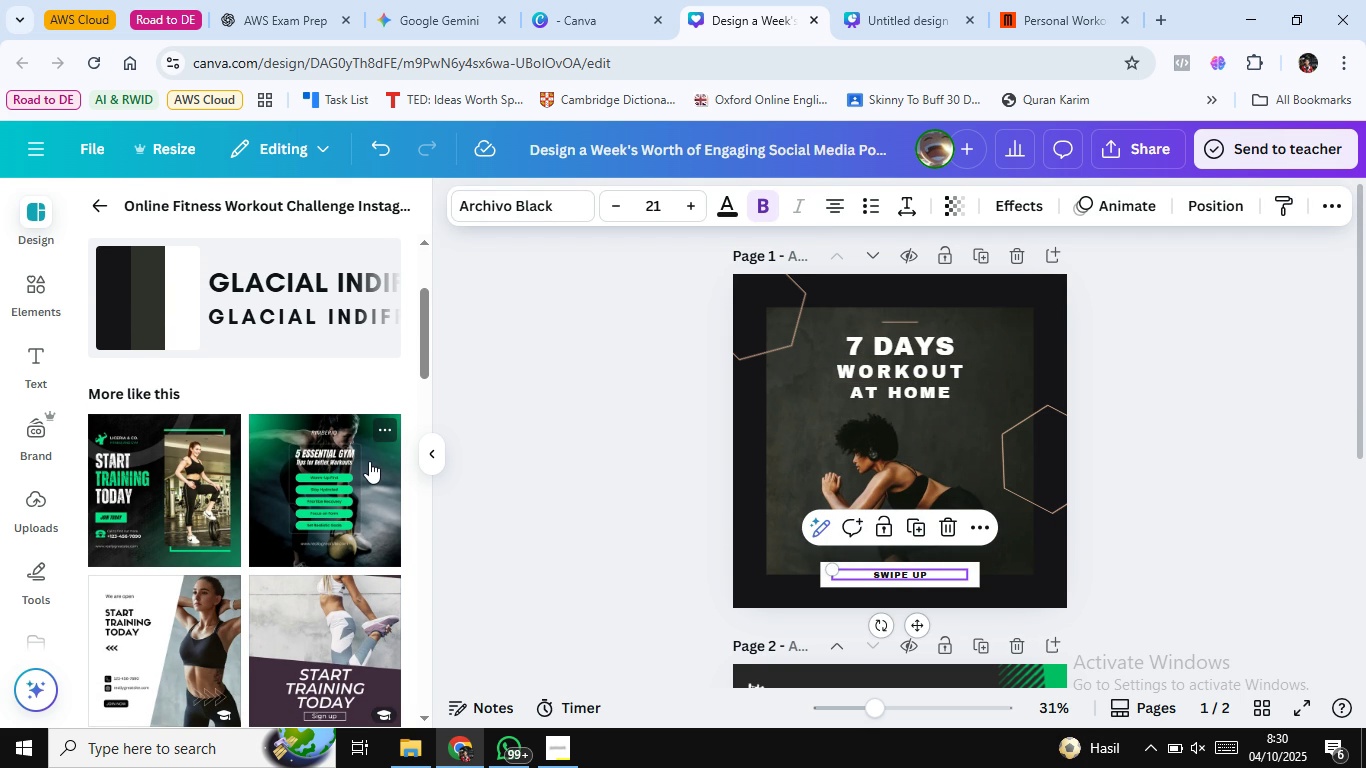 
scroll: coordinate [369, 461], scroll_direction: down, amount: 1.0
 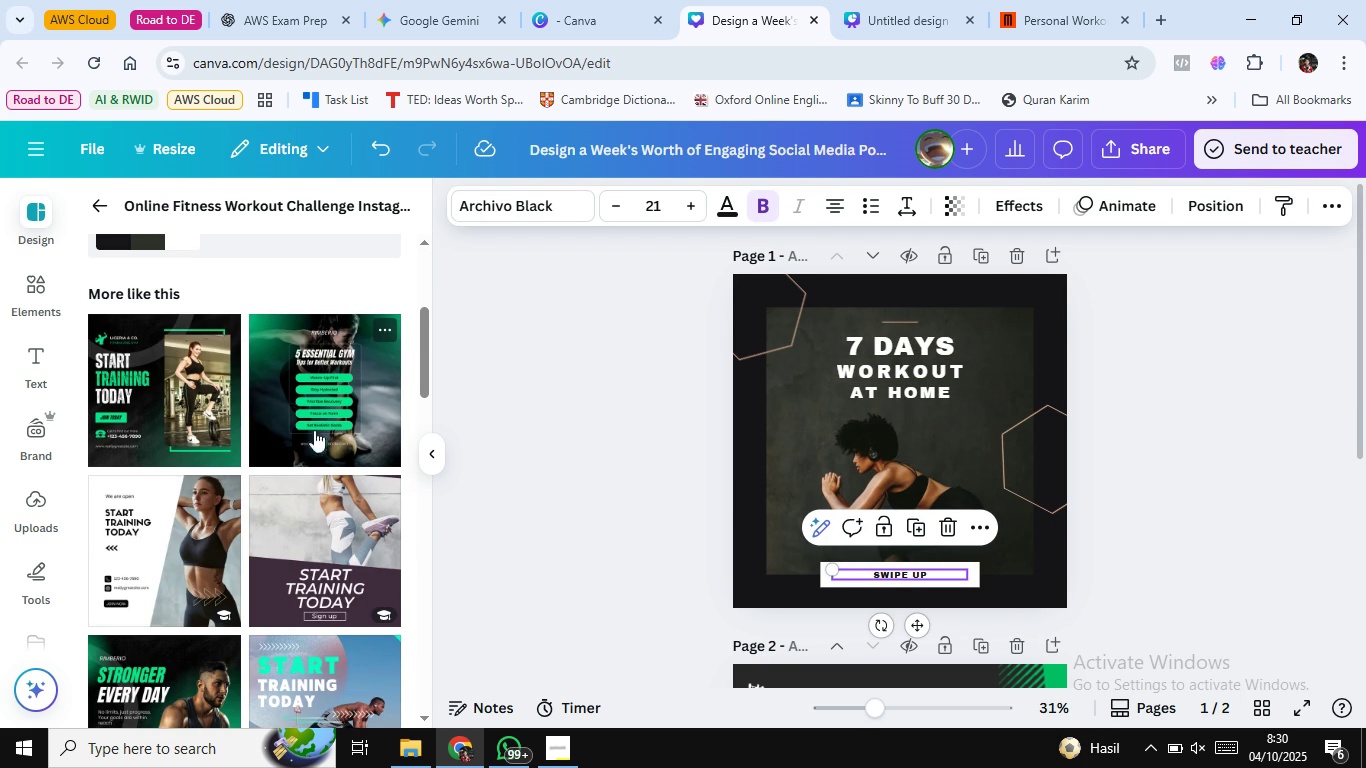 
mouse_move([274, 401])
 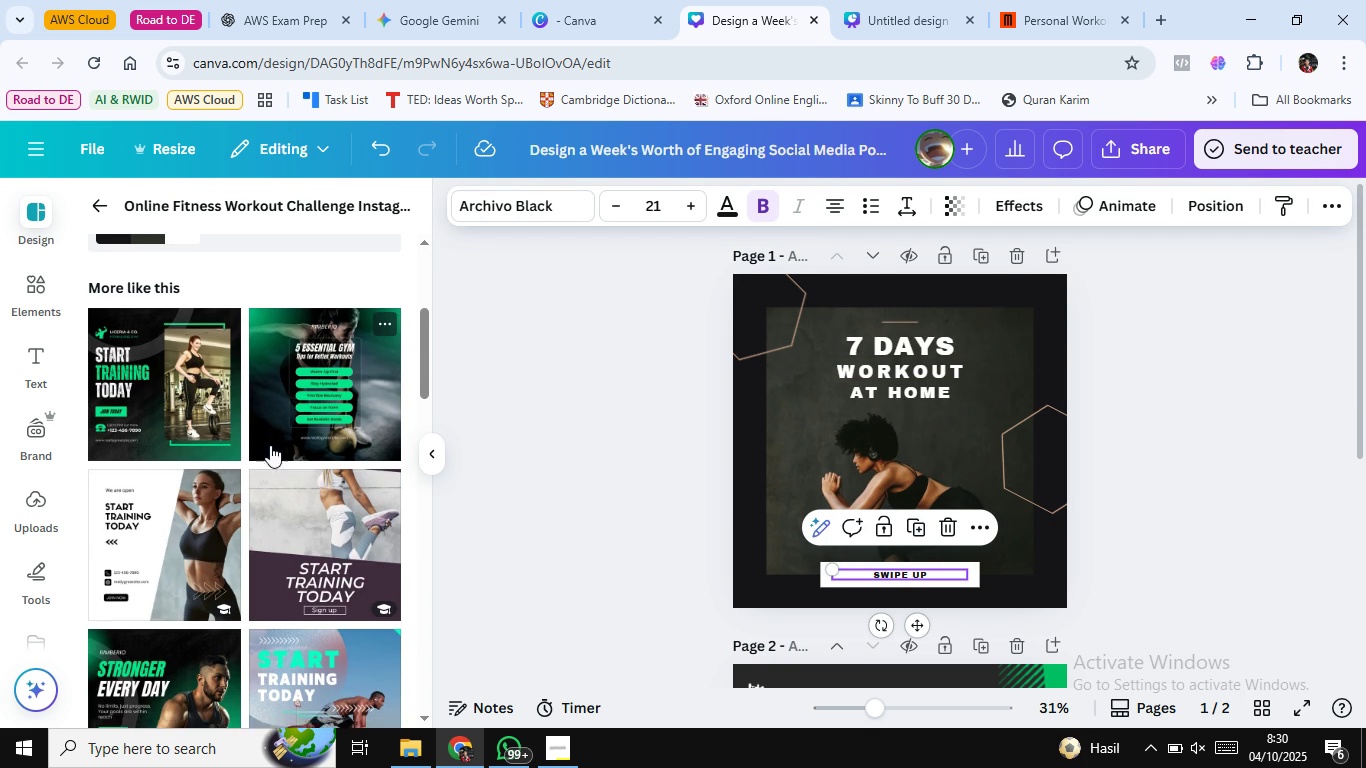 
scroll: coordinate [270, 448], scroll_direction: down, amount: 3.0
 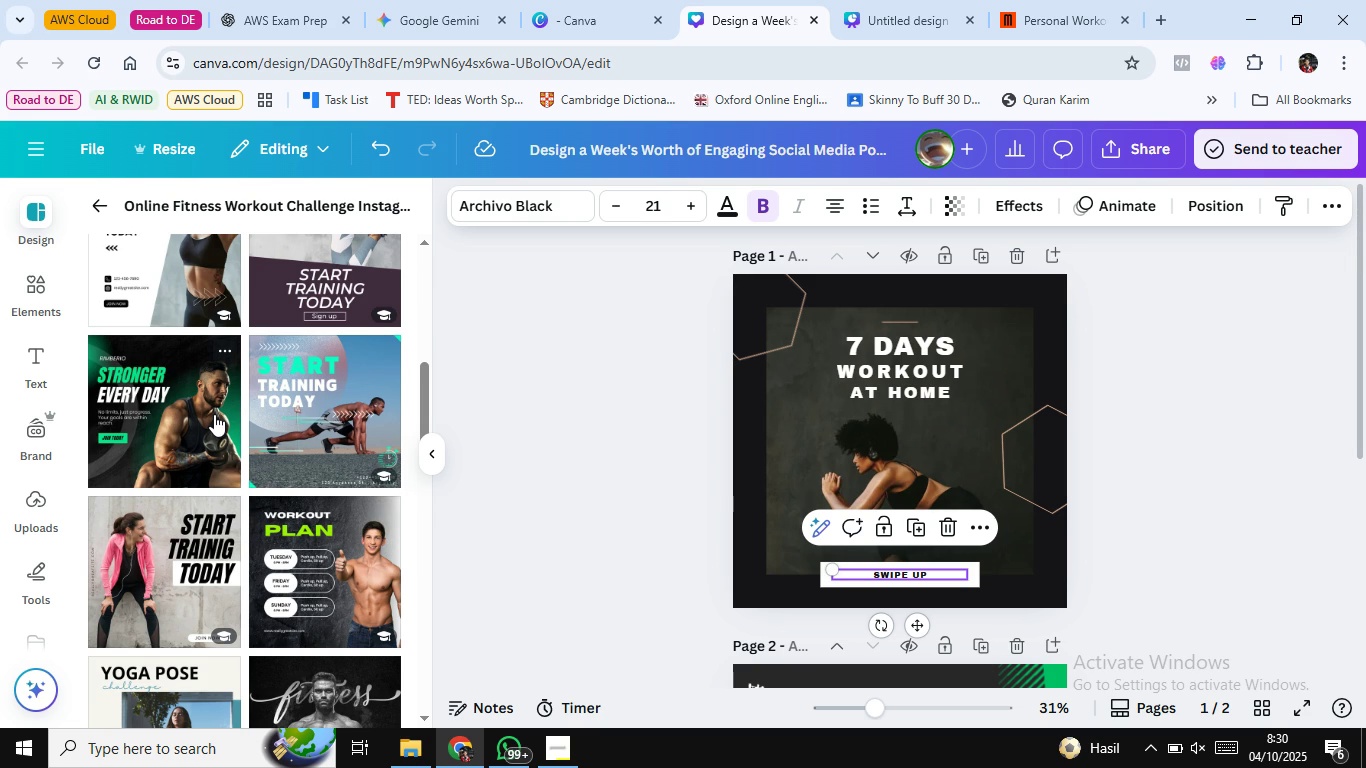 
wait(6.4)
 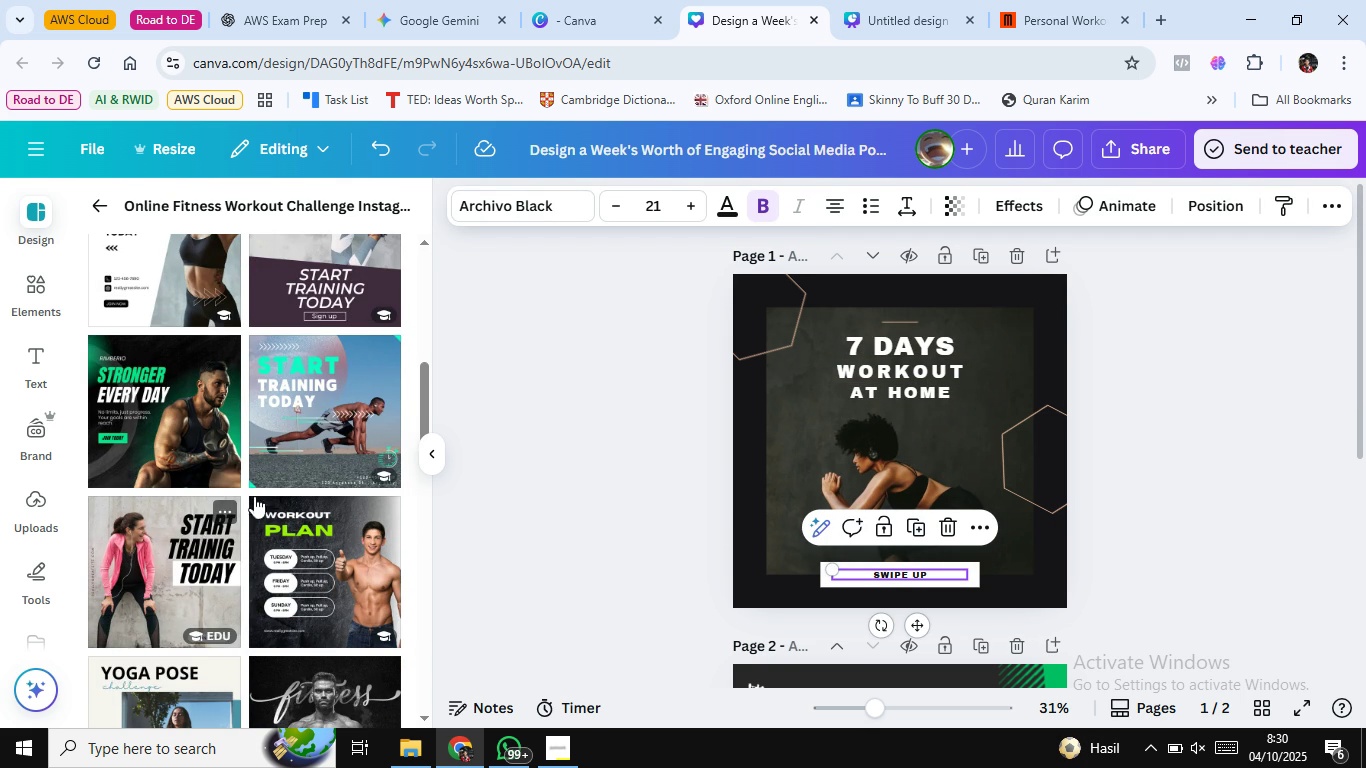 
scroll: coordinate [212, 414], scroll_direction: up, amount: 4.0
 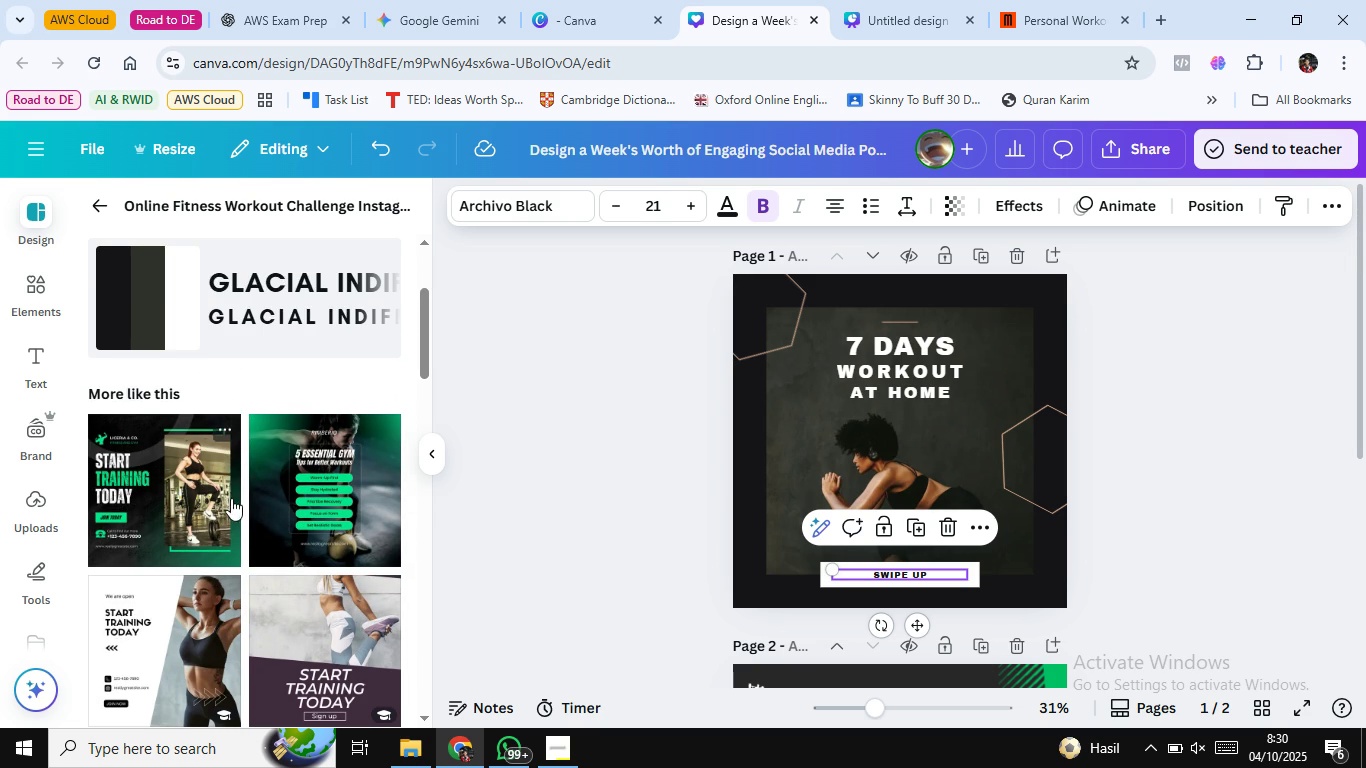 
scroll: coordinate [1069, 351], scroll_direction: down, amount: 12.0
 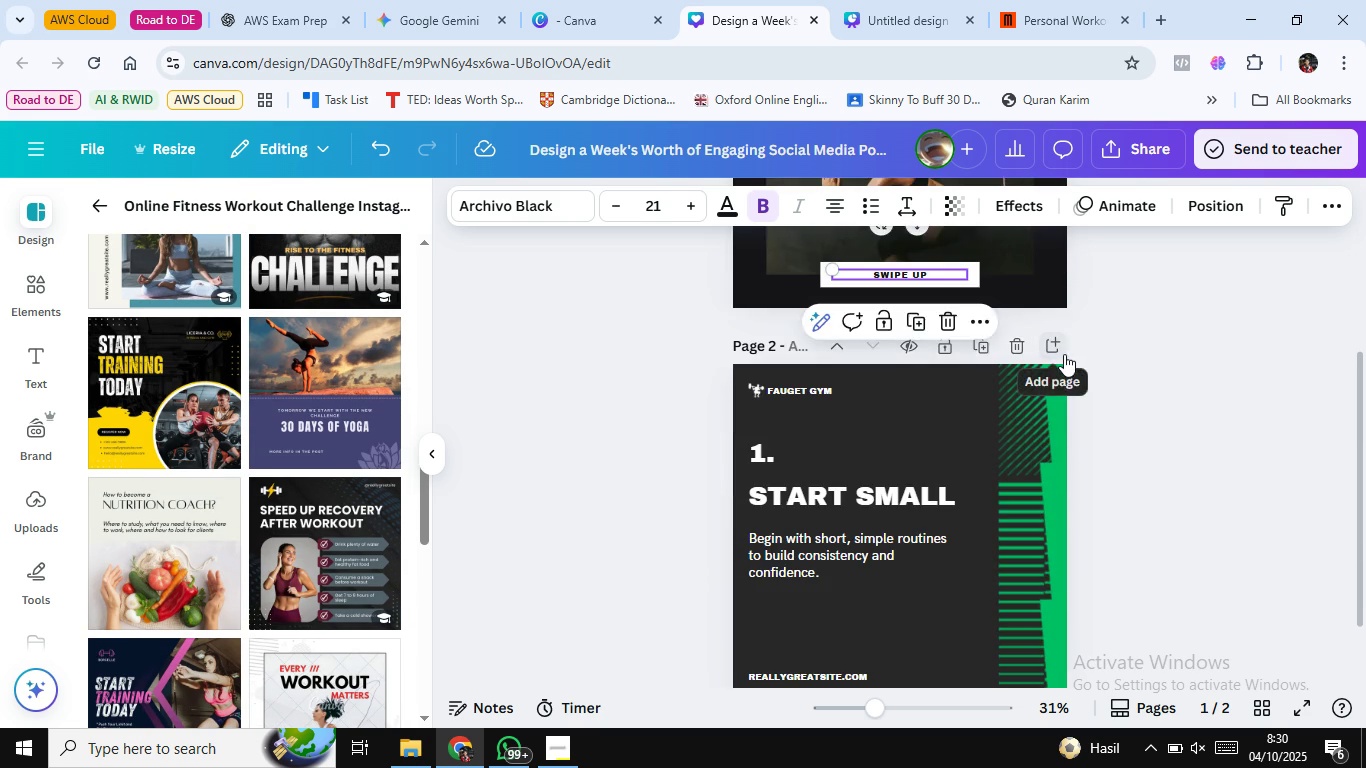 
scroll: coordinate [1063, 354], scroll_direction: up, amount: 3.0
 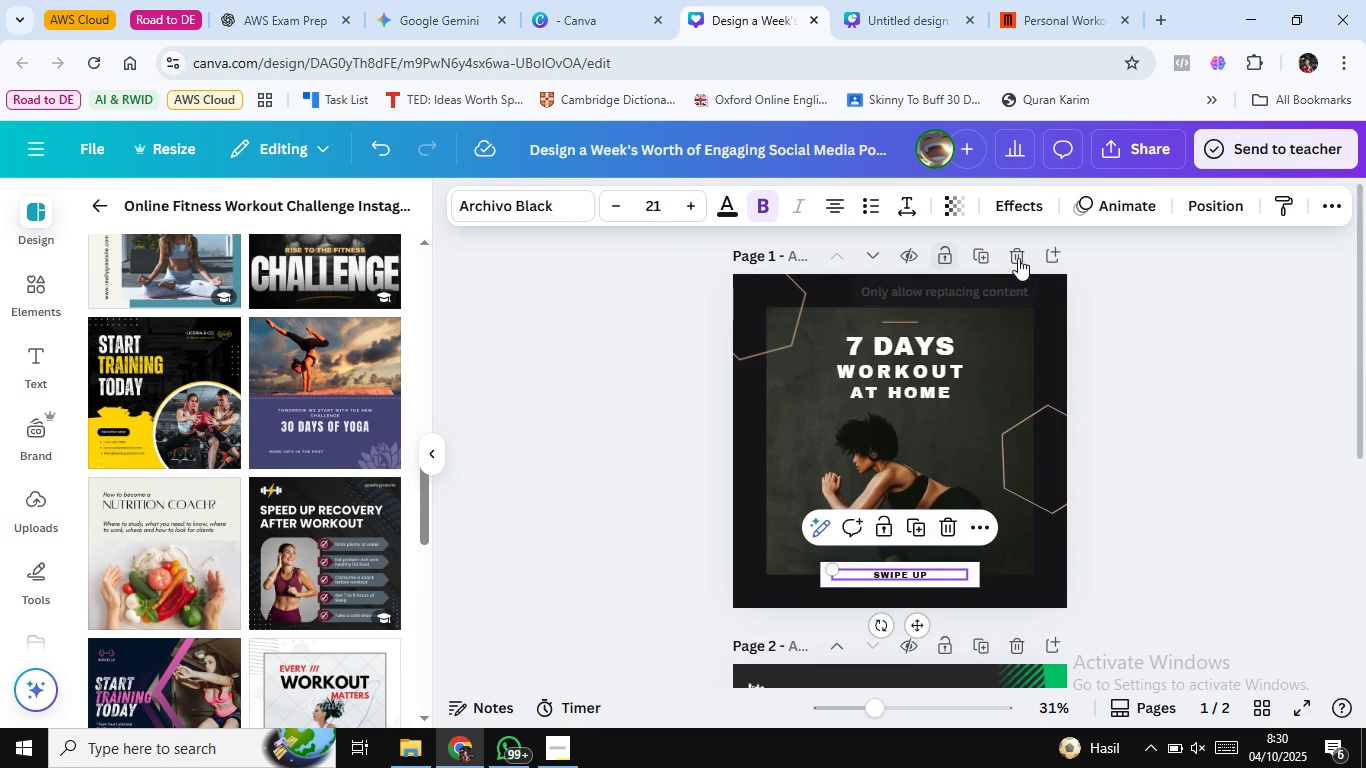 
left_click([1043, 259])
 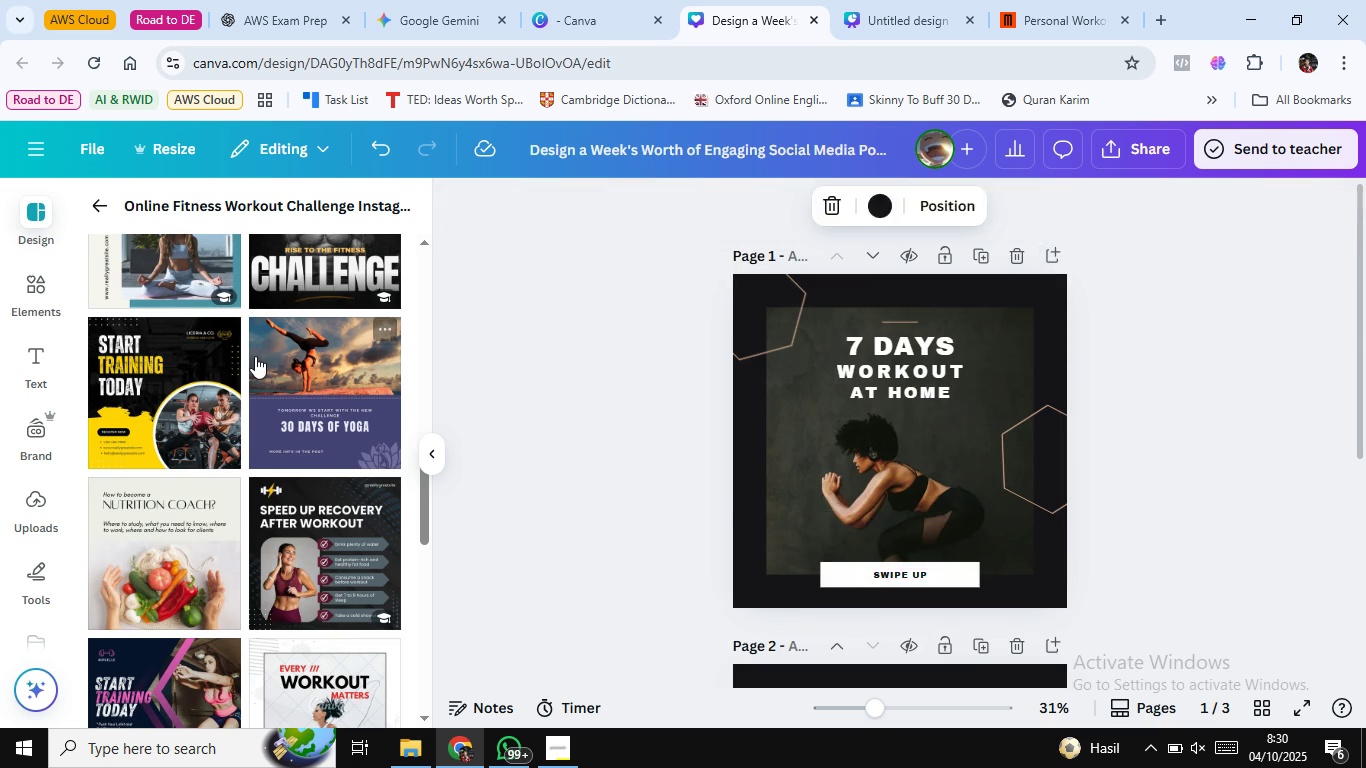 
scroll: coordinate [236, 372], scroll_direction: up, amount: 5.0
 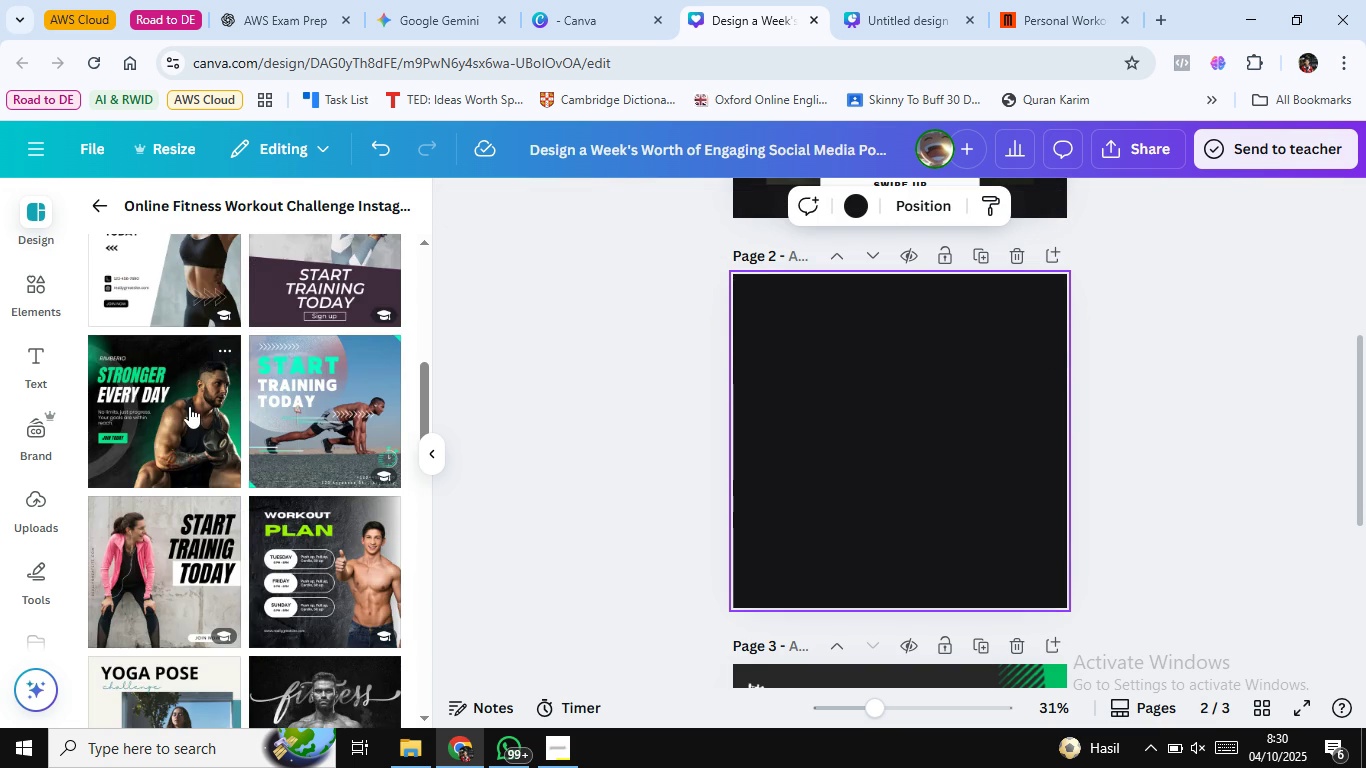 
left_click([187, 406])
 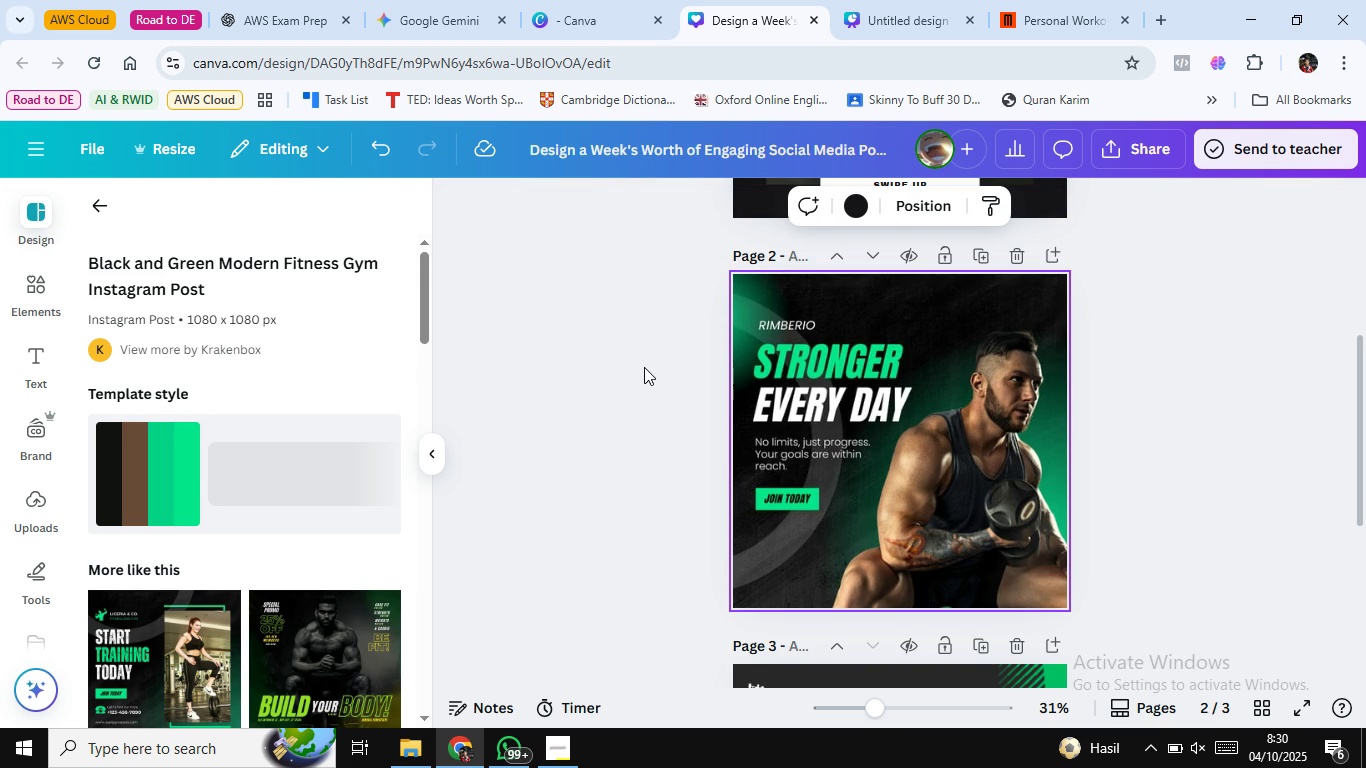 
left_click([643, 367])
 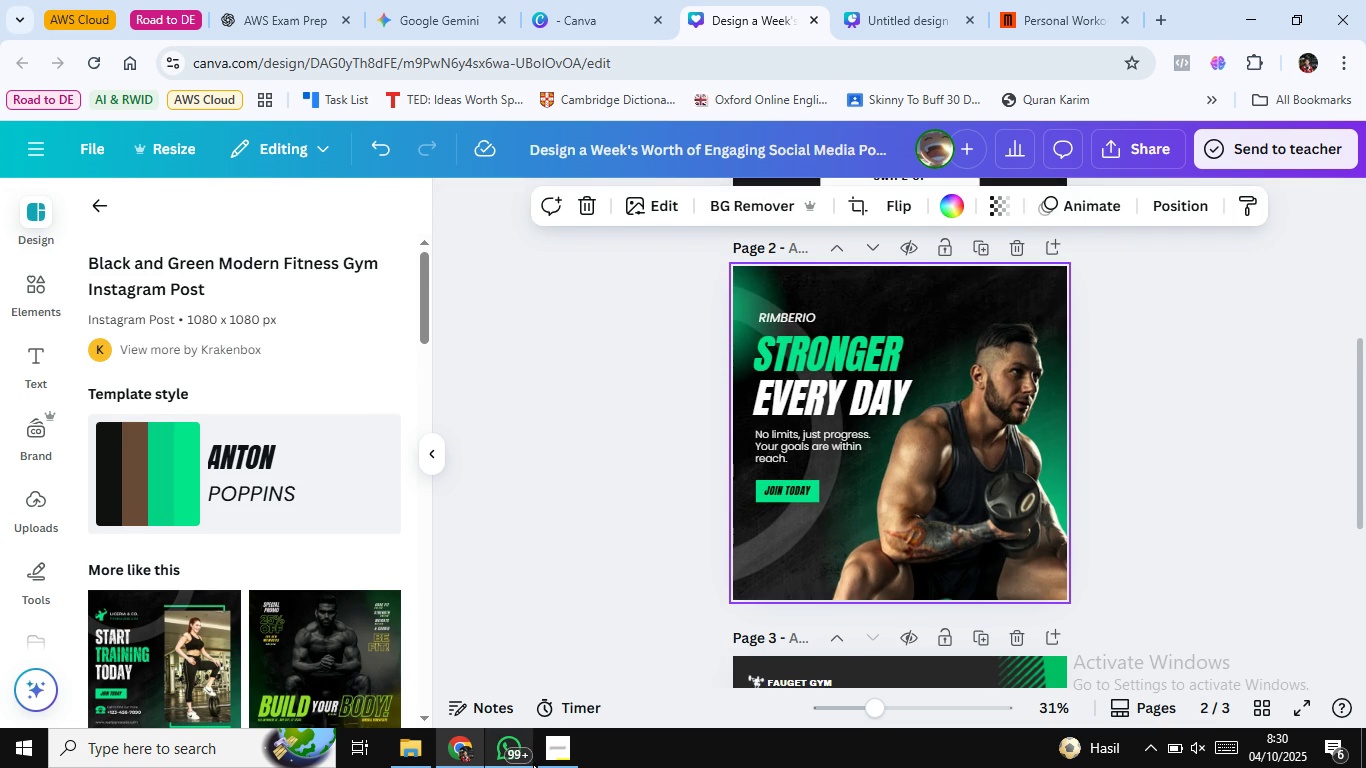 
left_click([551, 752])